 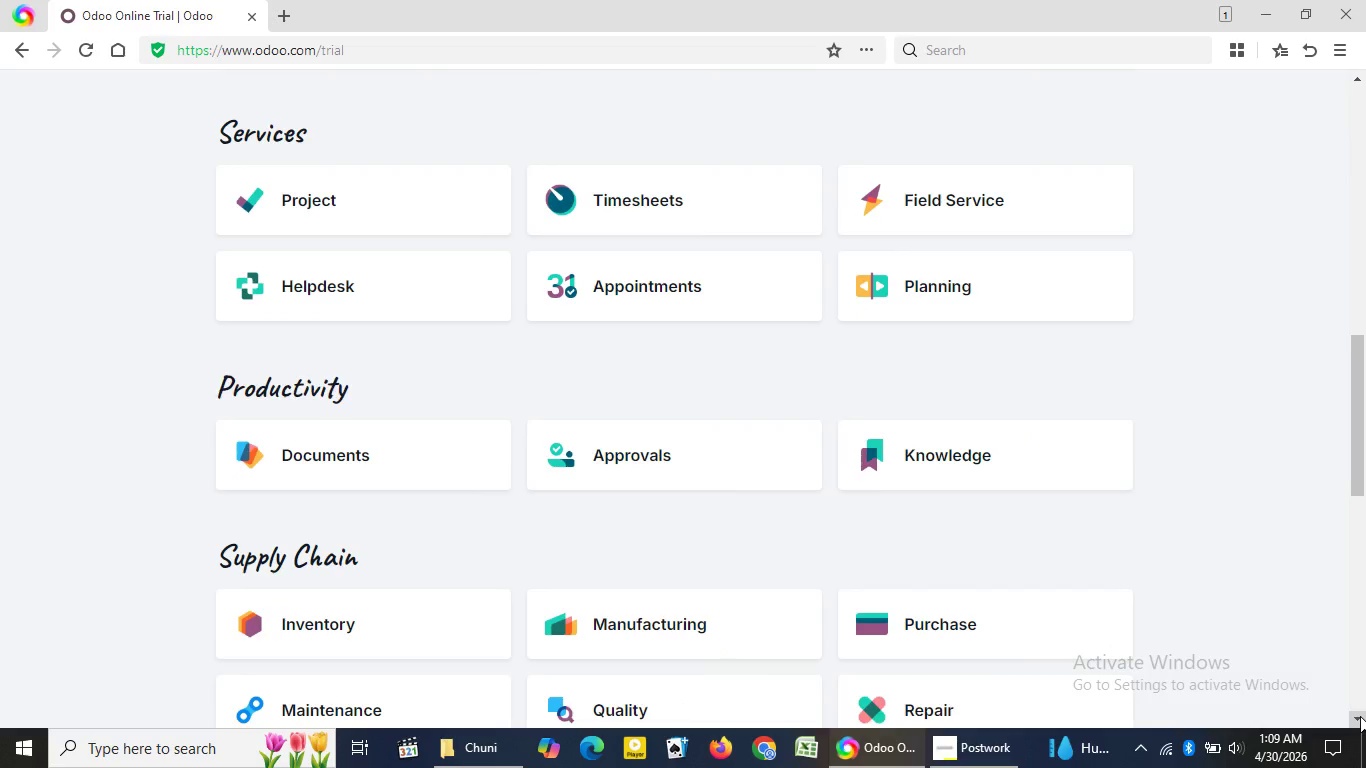 
triple_click([1360, 716])
 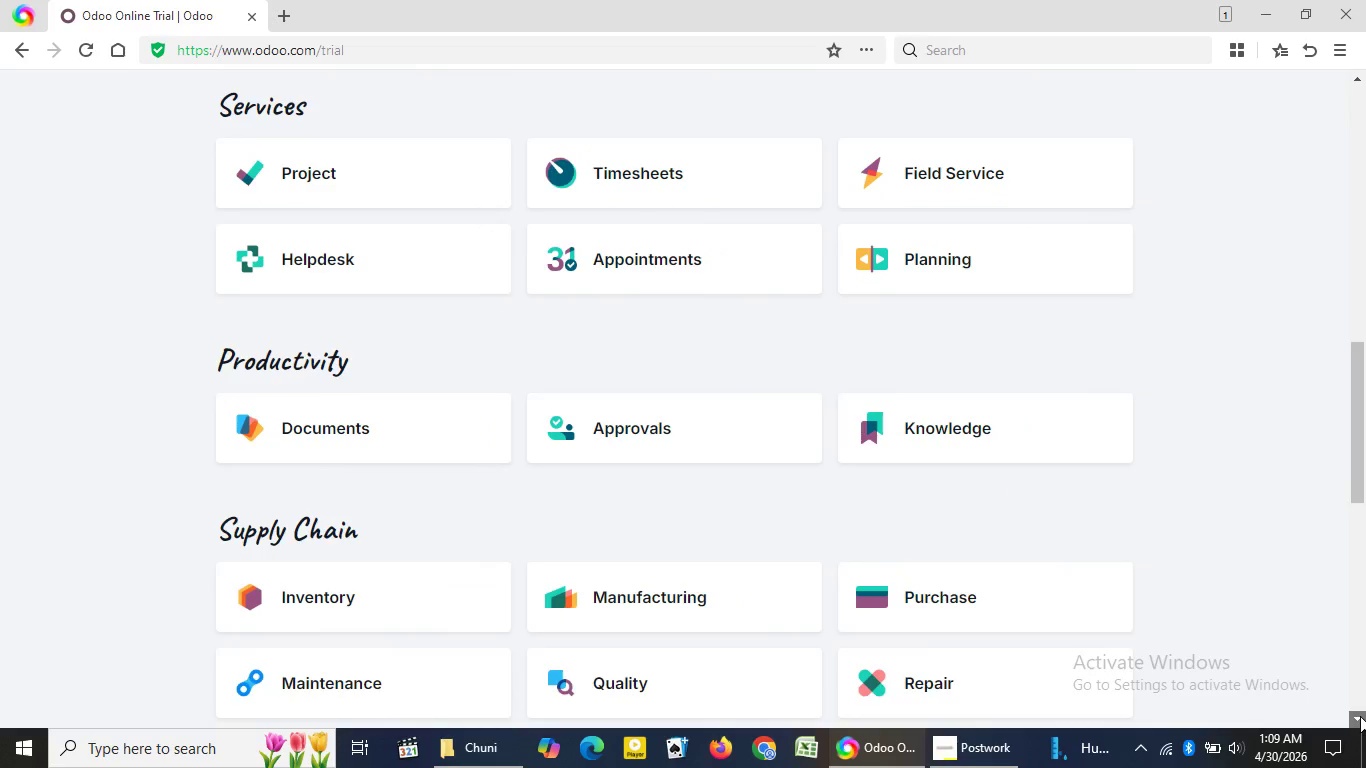 
triple_click([1360, 716])
 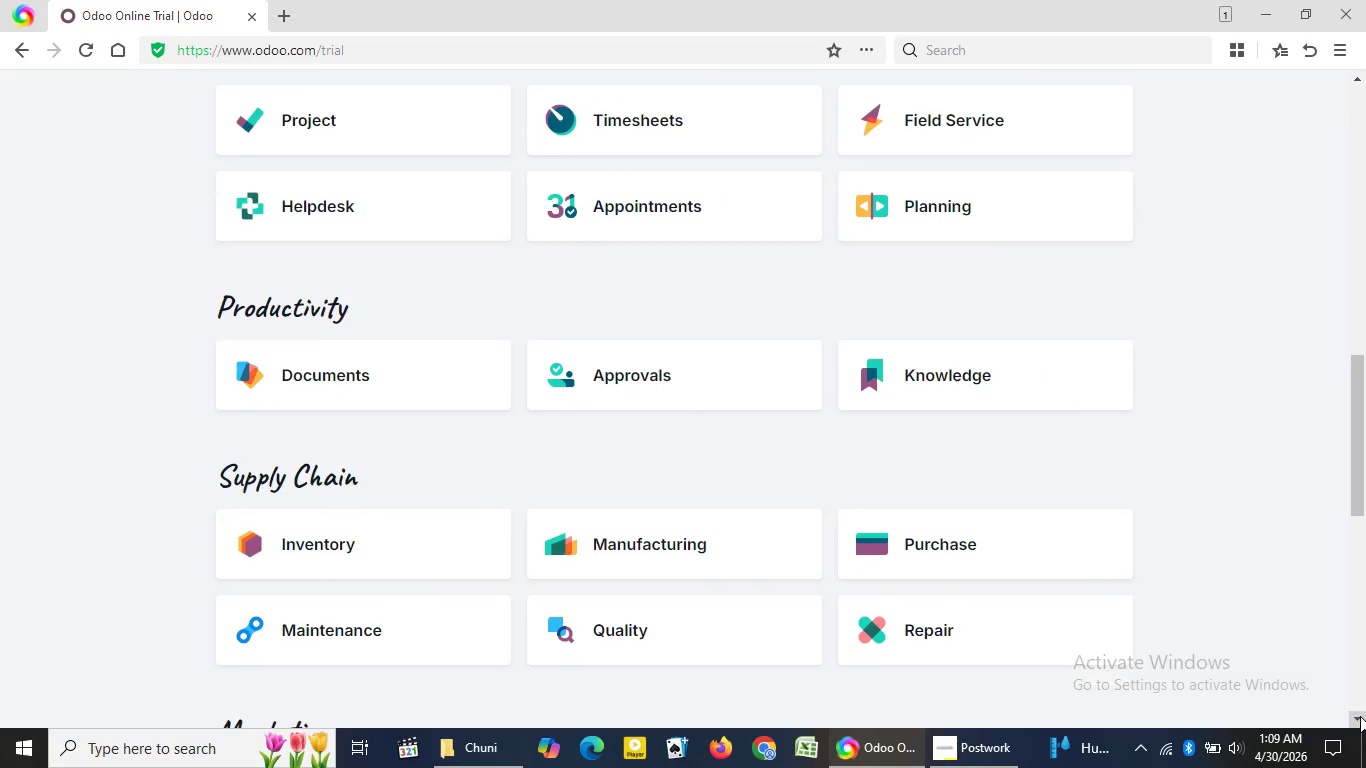 
triple_click([1360, 716])
 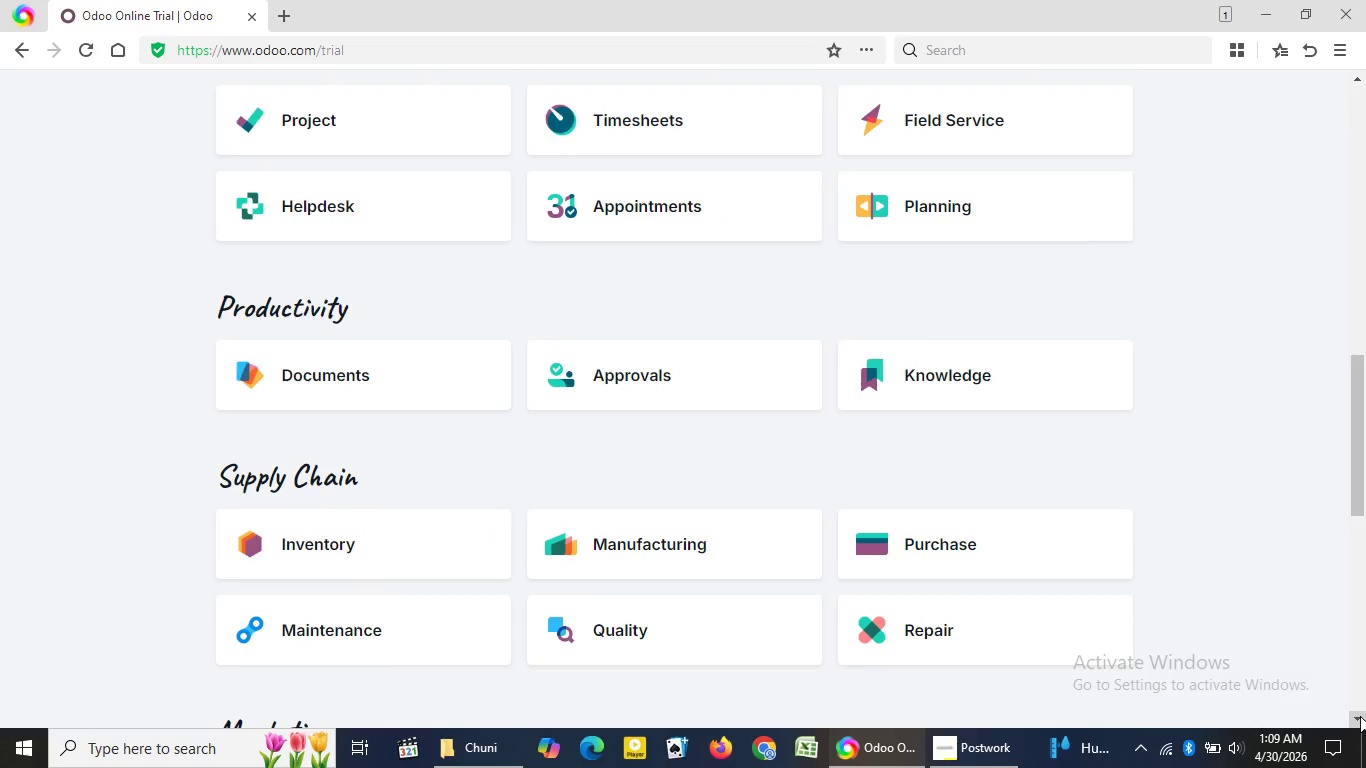 
triple_click([1360, 716])
 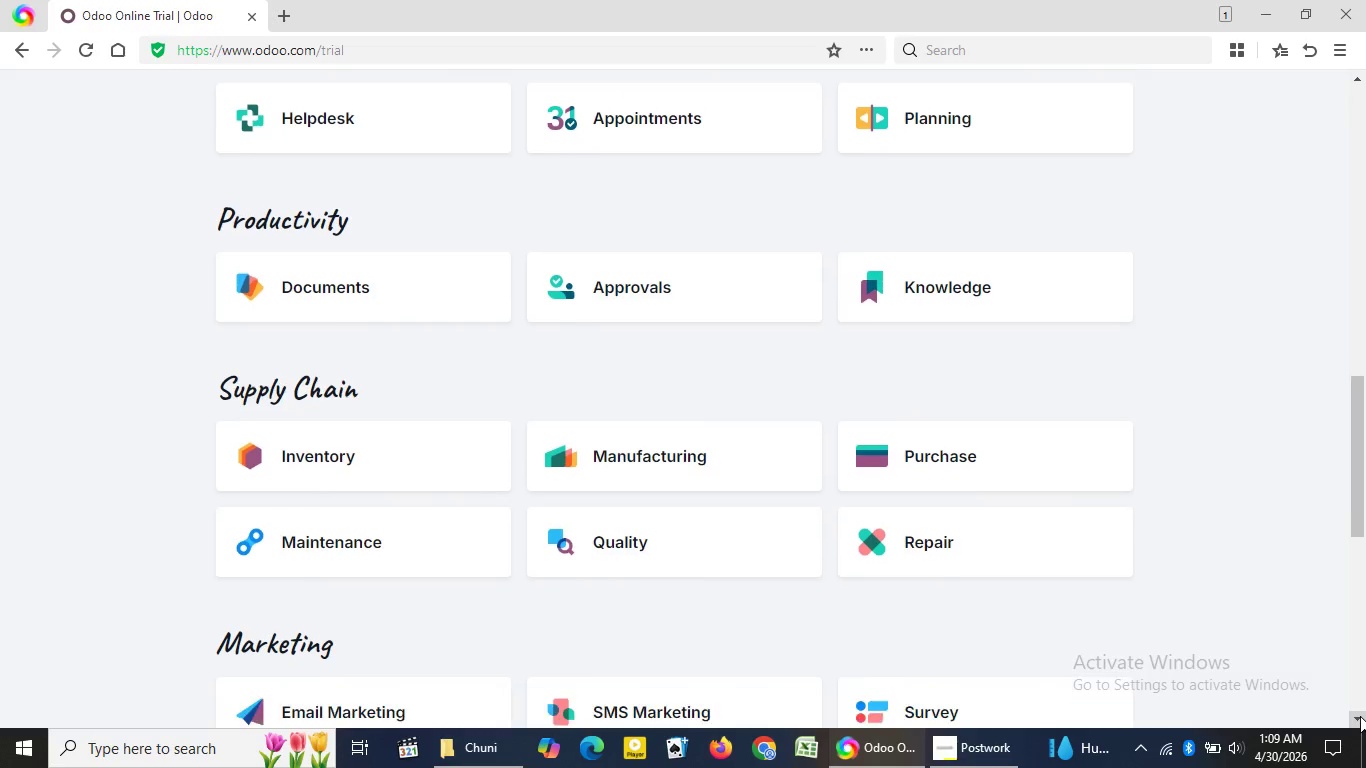 
triple_click([1360, 716])
 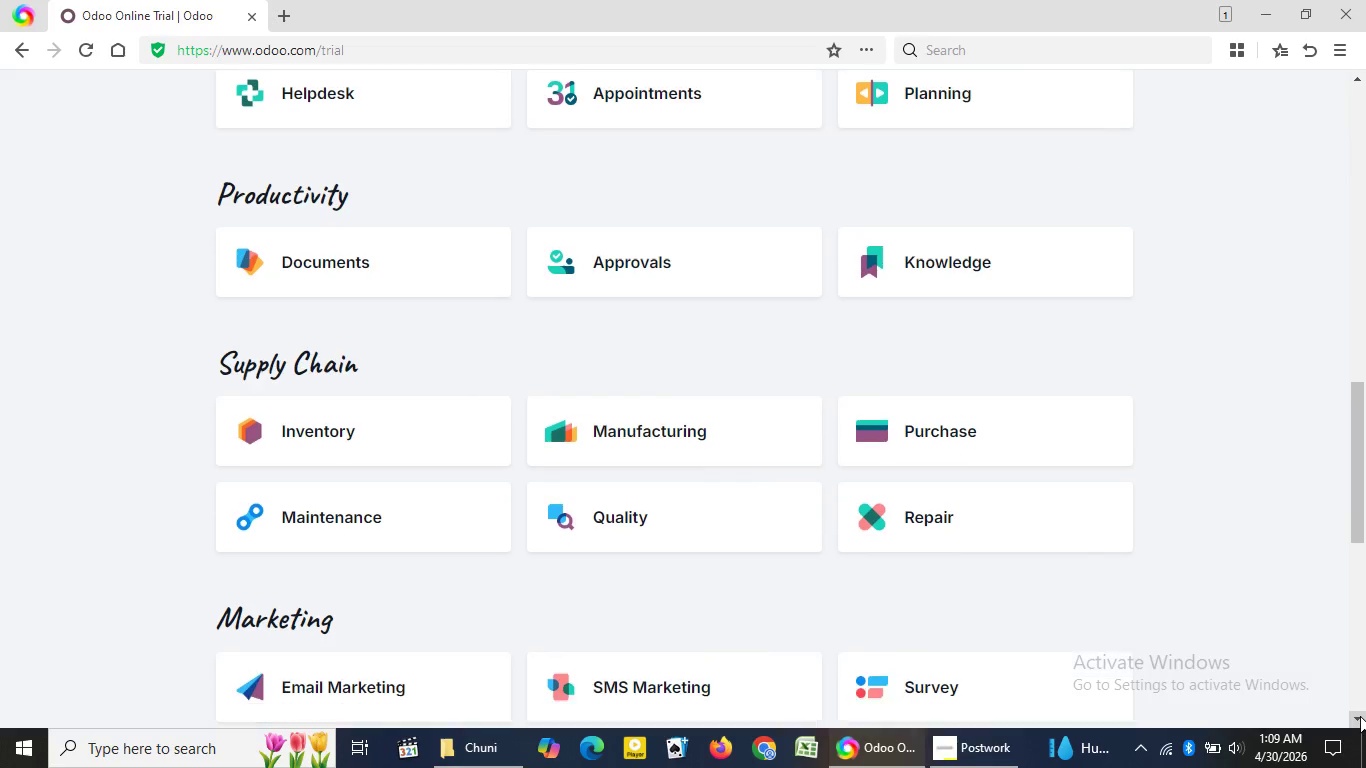 
triple_click([1360, 716])
 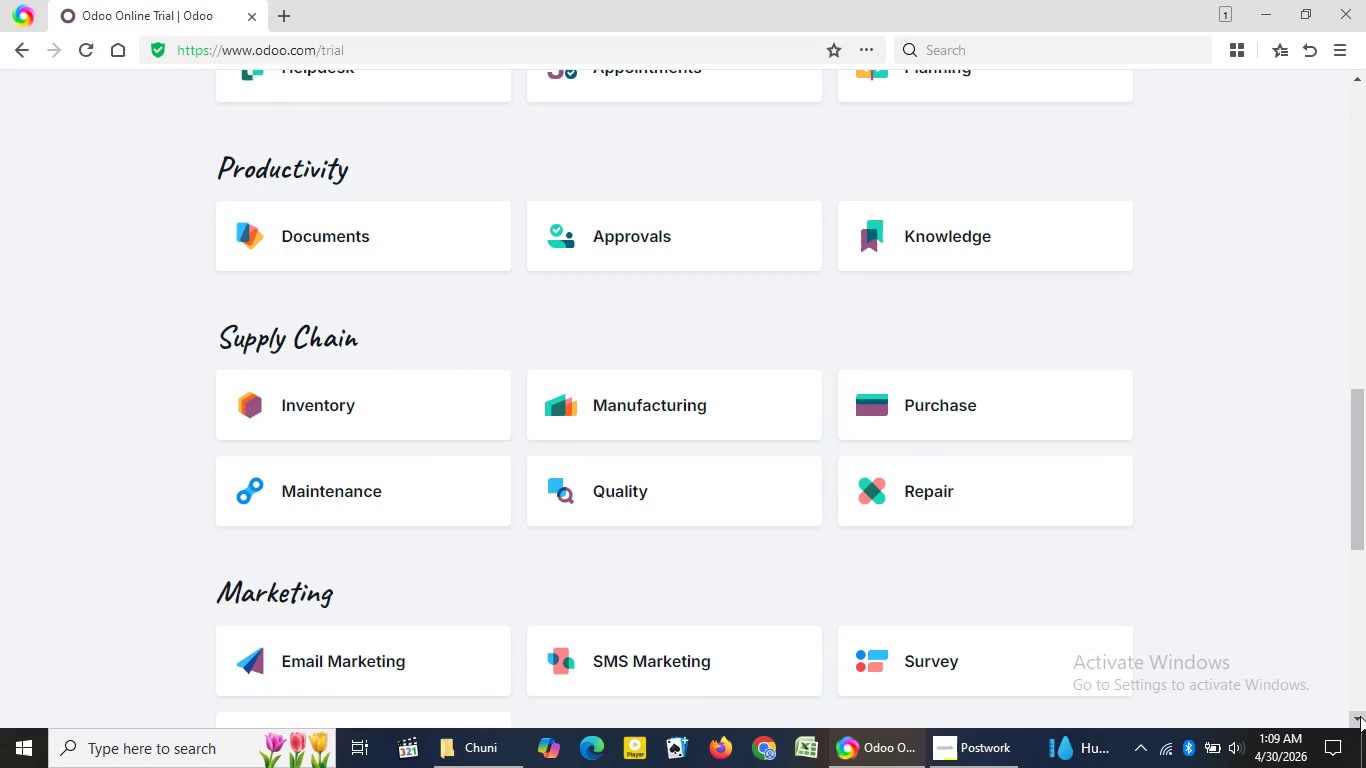 
triple_click([1360, 716])
 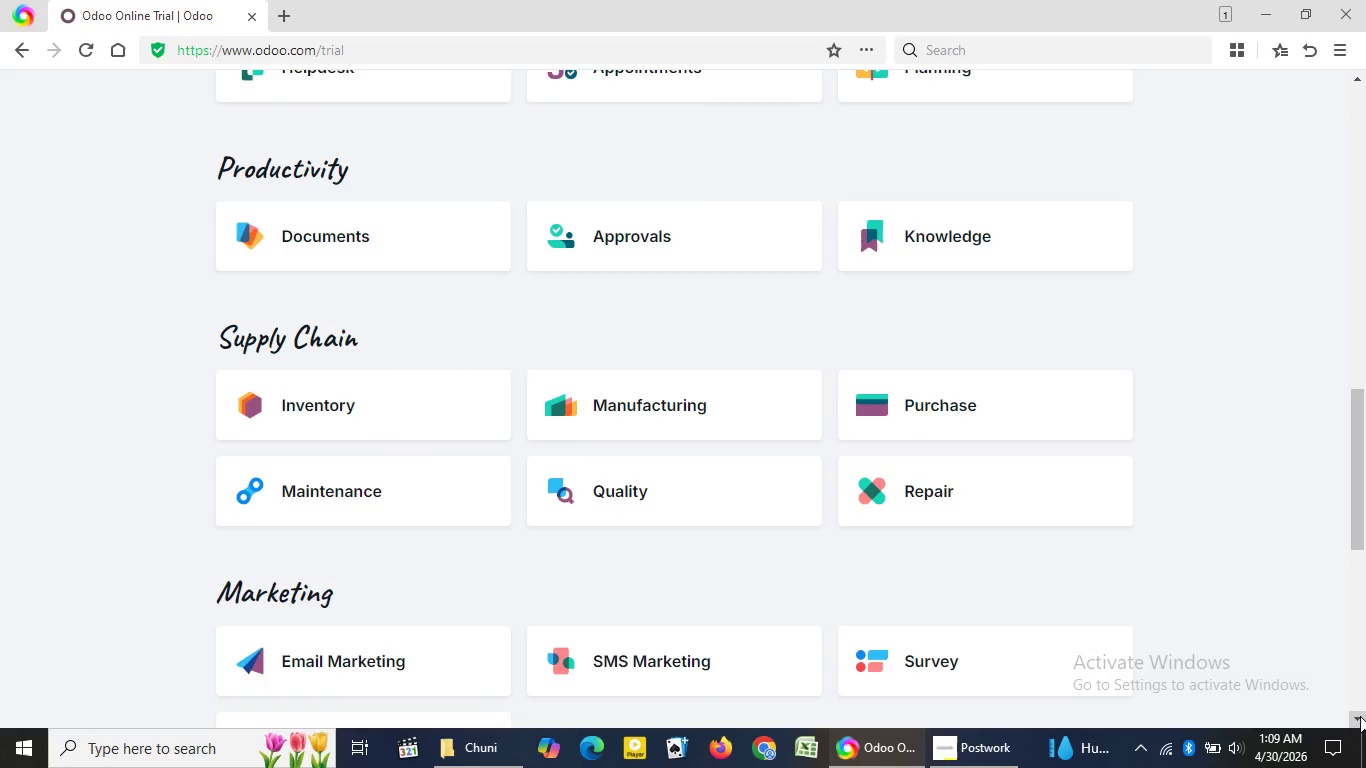 
triple_click([1360, 716])
 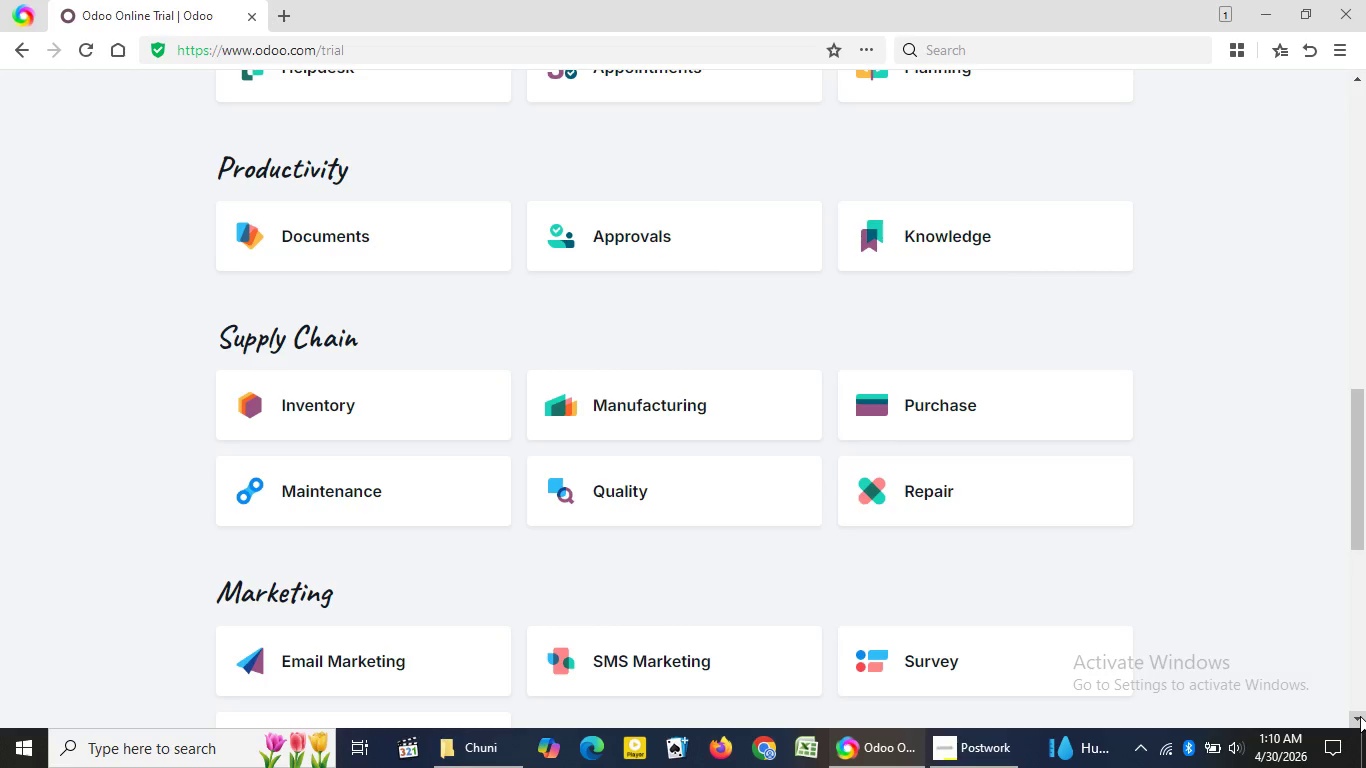 
wait(50.19)
 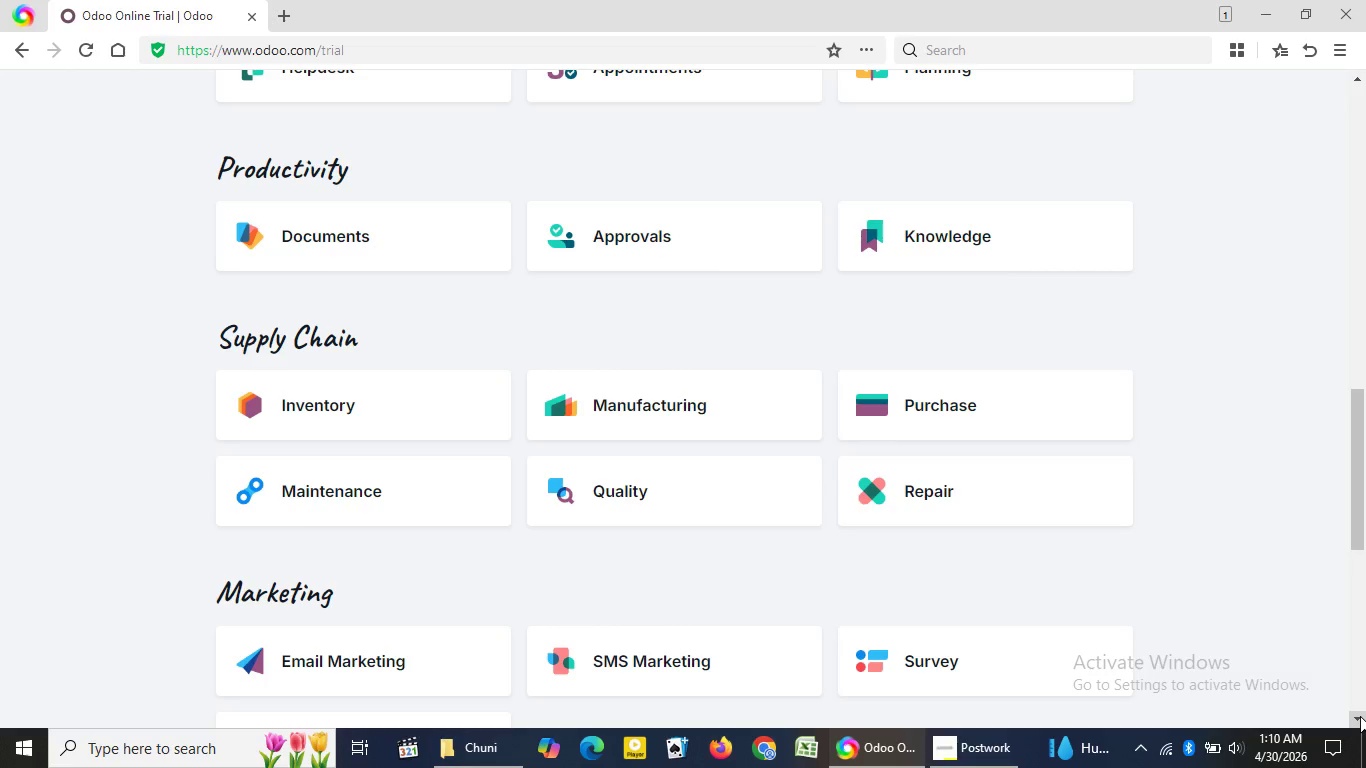 
left_click([325, 654])
 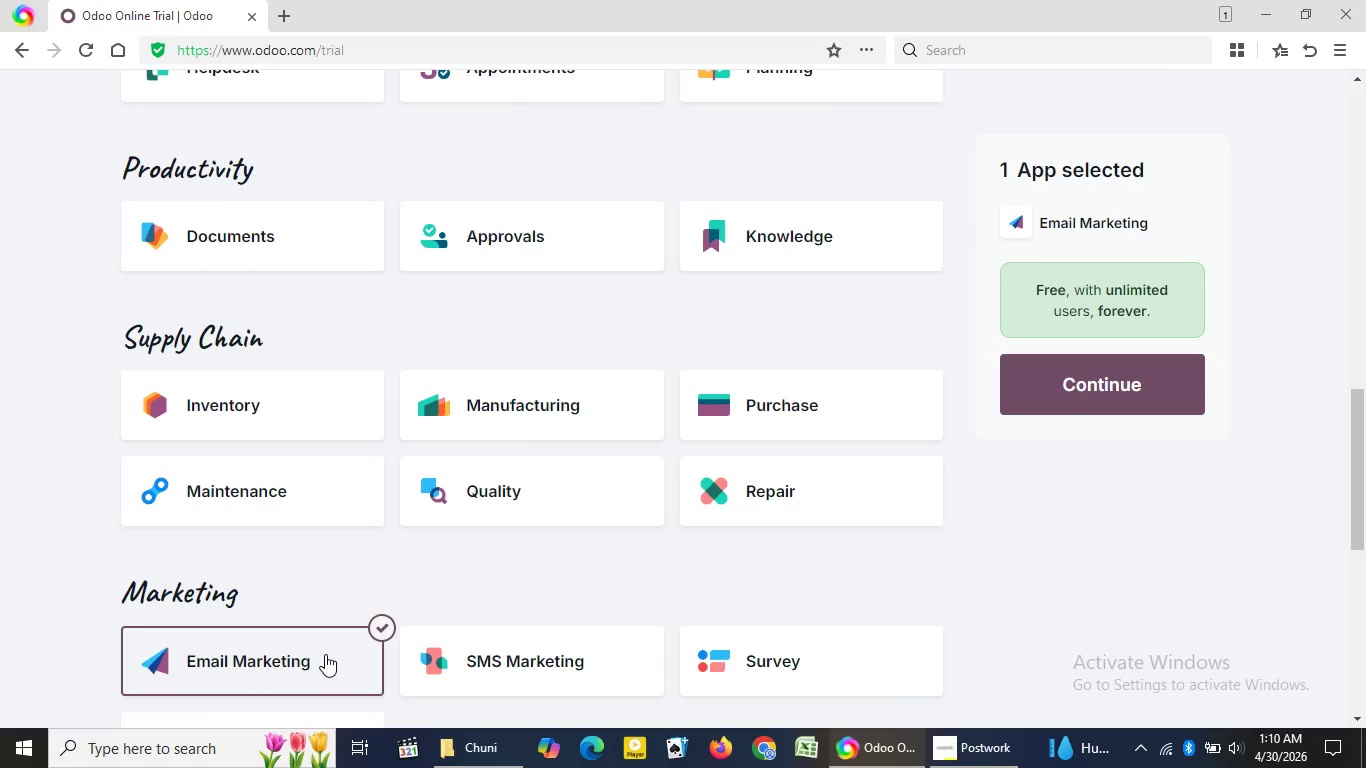 
wait(8.8)
 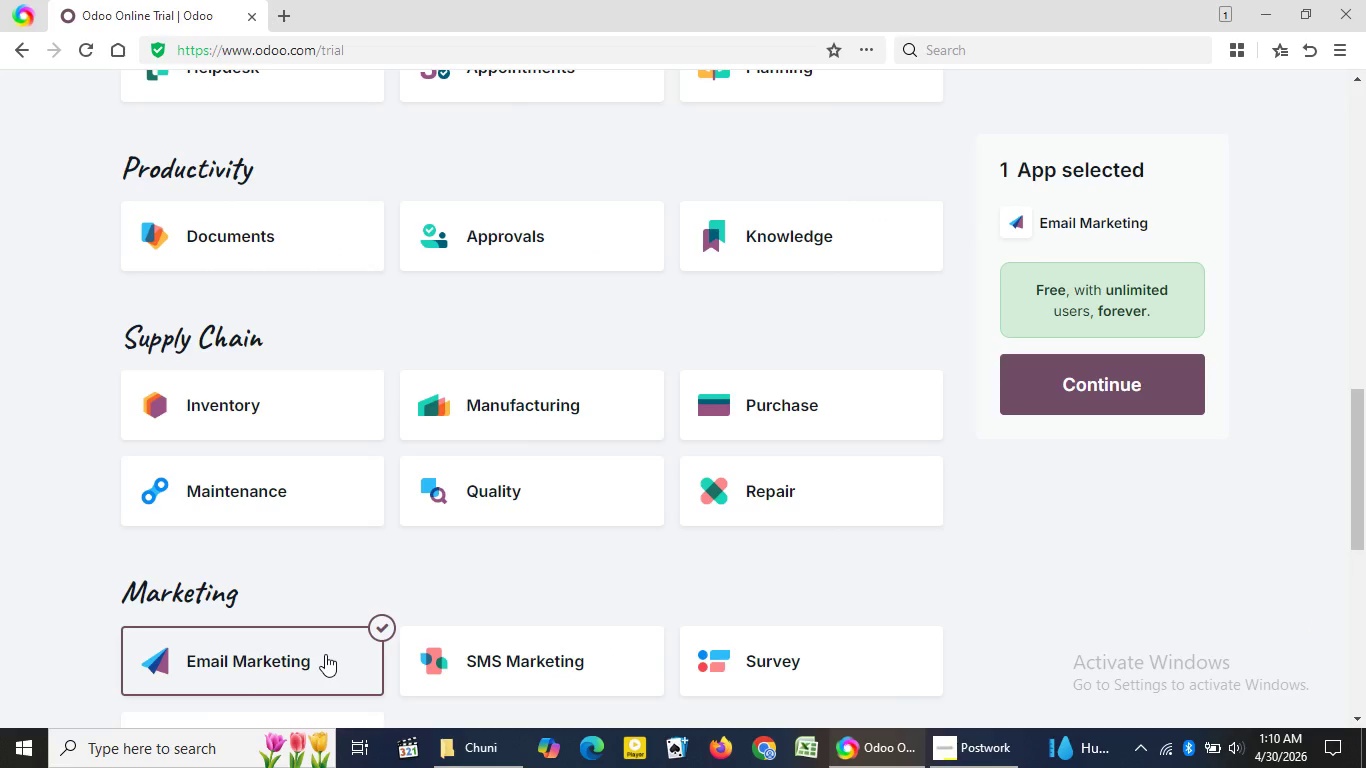 
left_click([1065, 392])
 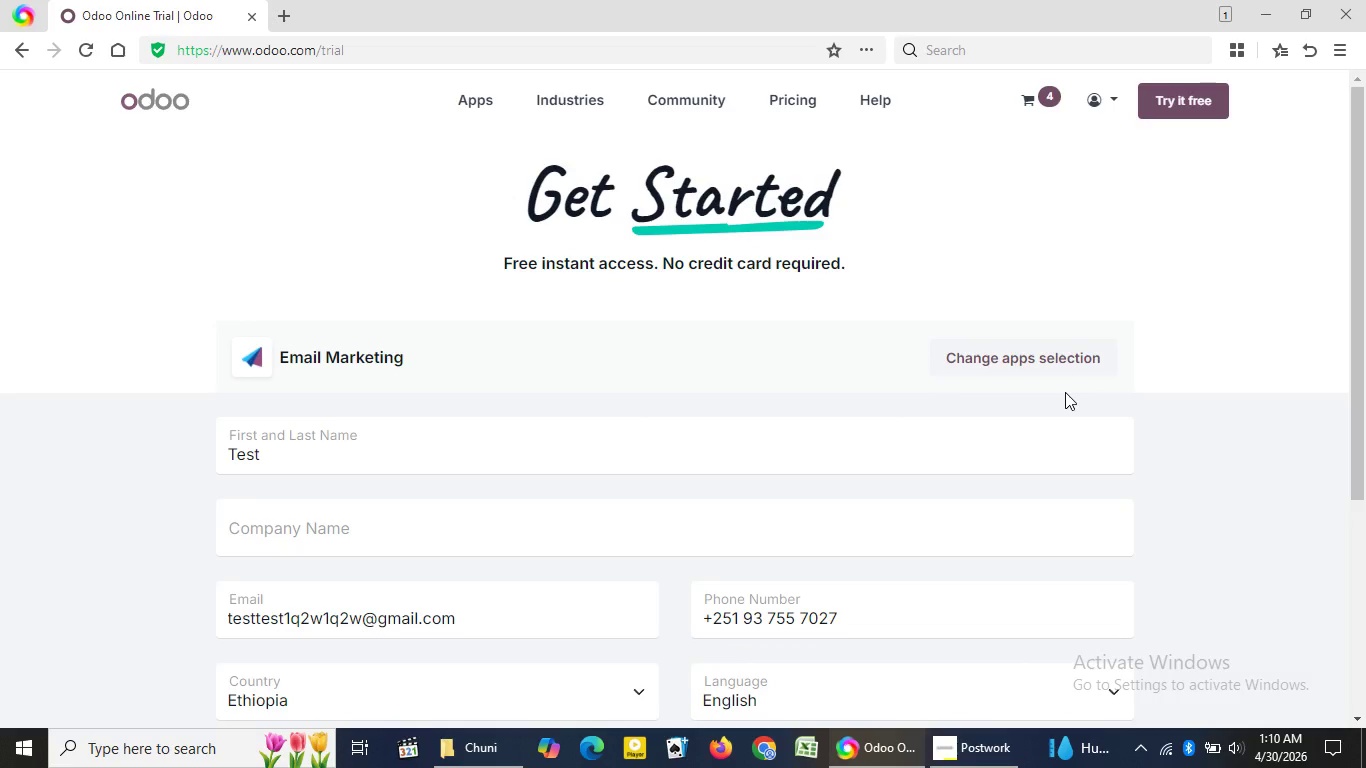 
wait(24.22)
 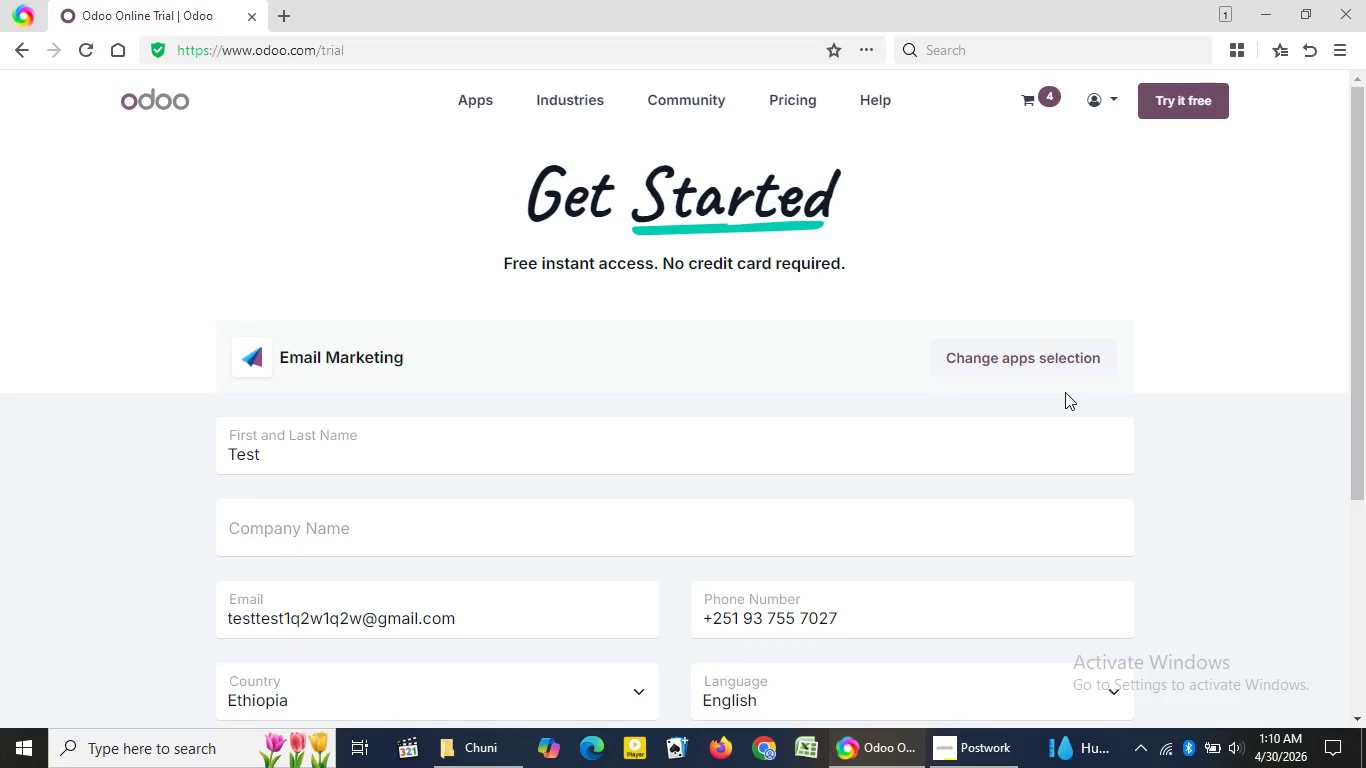 
left_click([956, 750])